 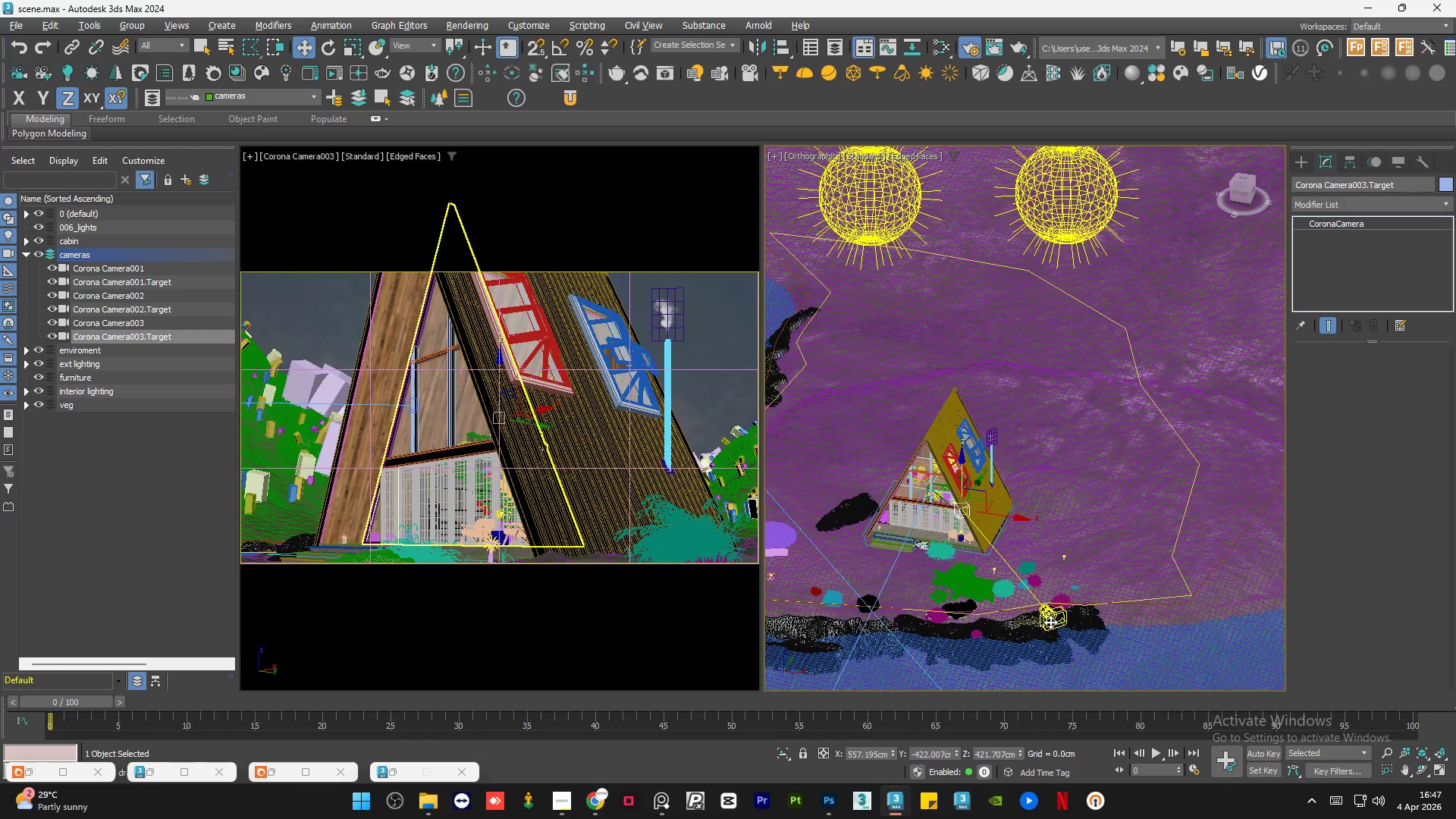 
left_click_drag(start_coordinate=[1451, 431], to_coordinate=[1455, 551])
 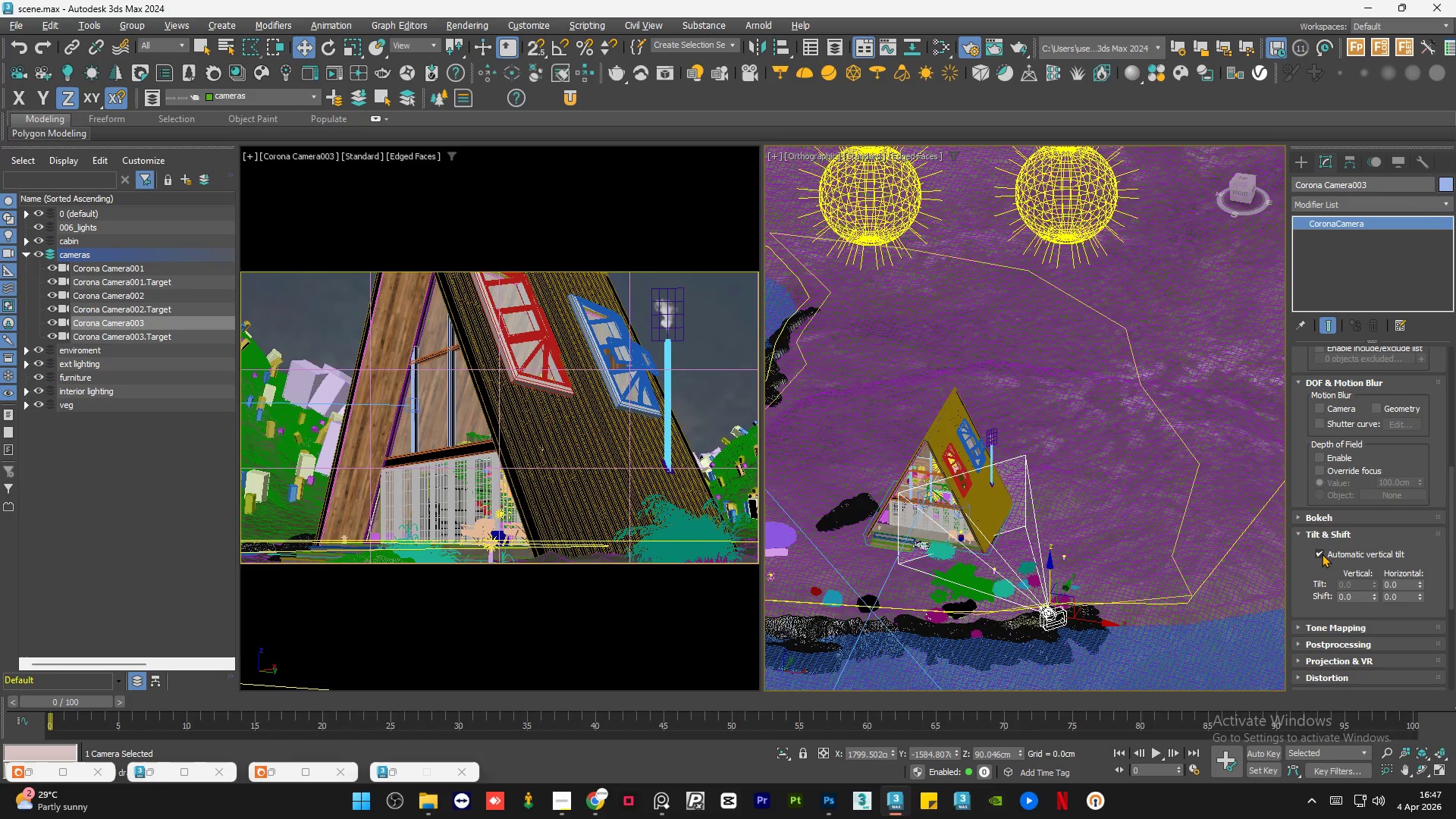 
left_click([1322, 554])
 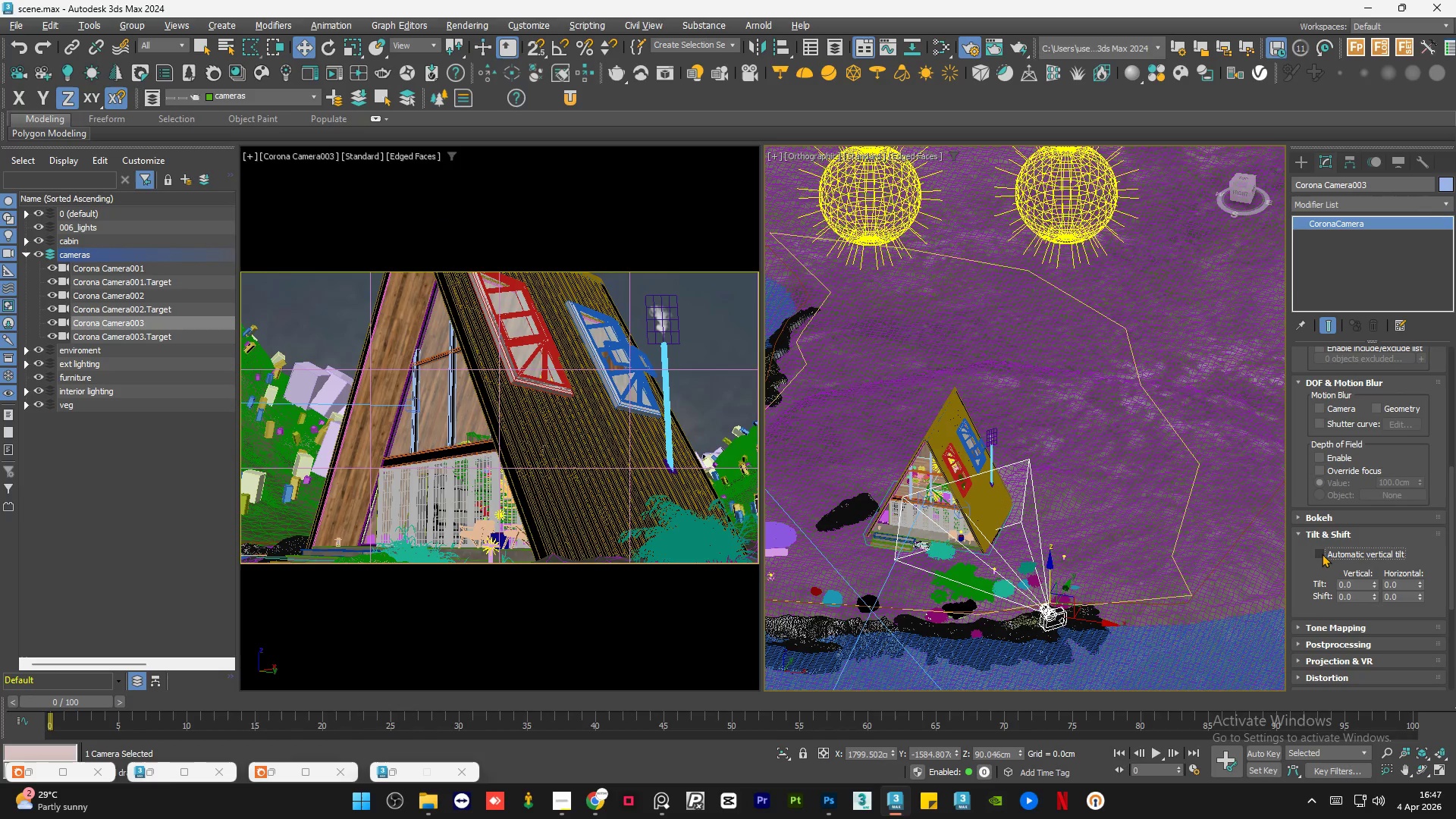 
left_click([1322, 554])
 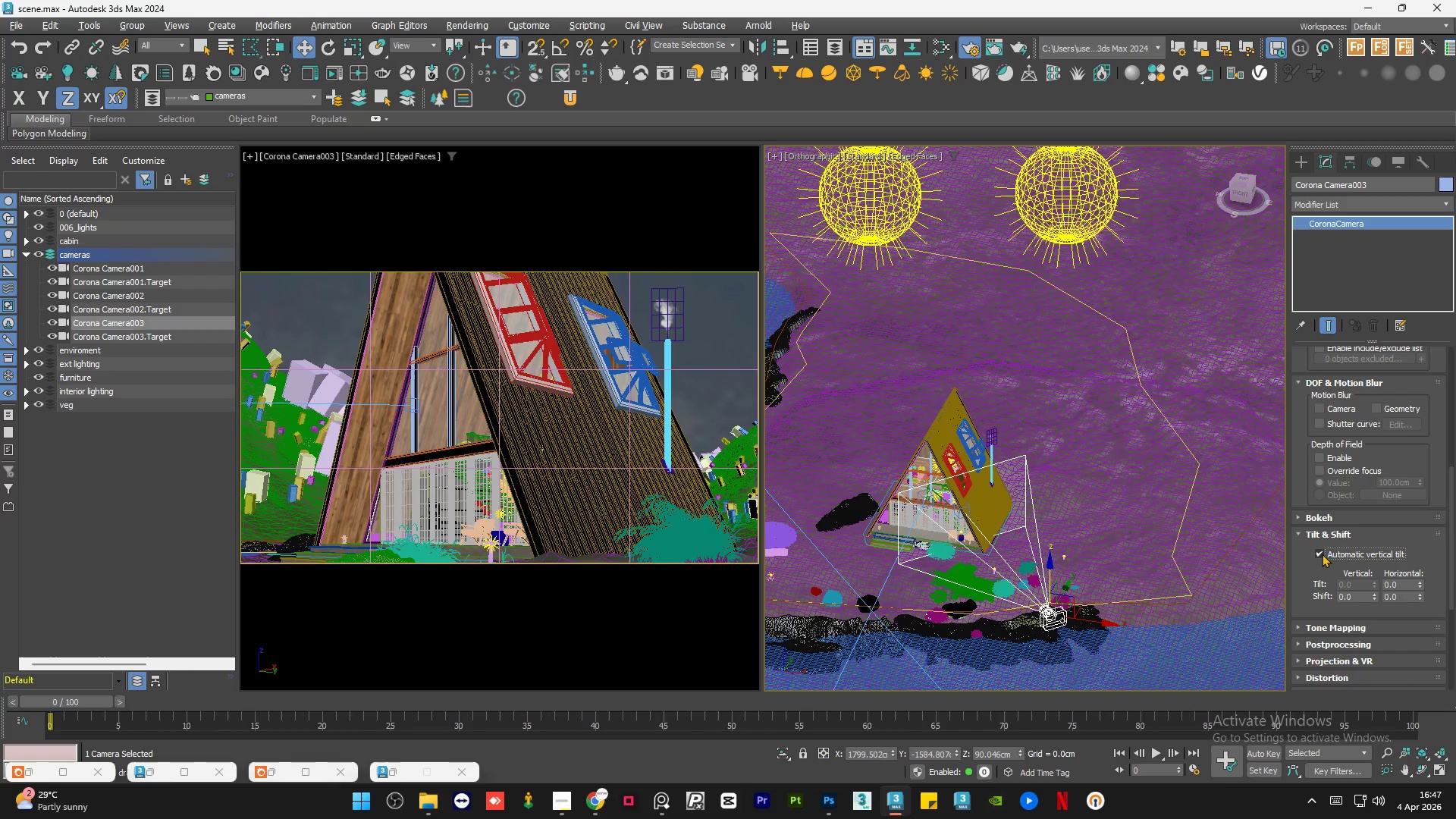 
left_click([1322, 554])
 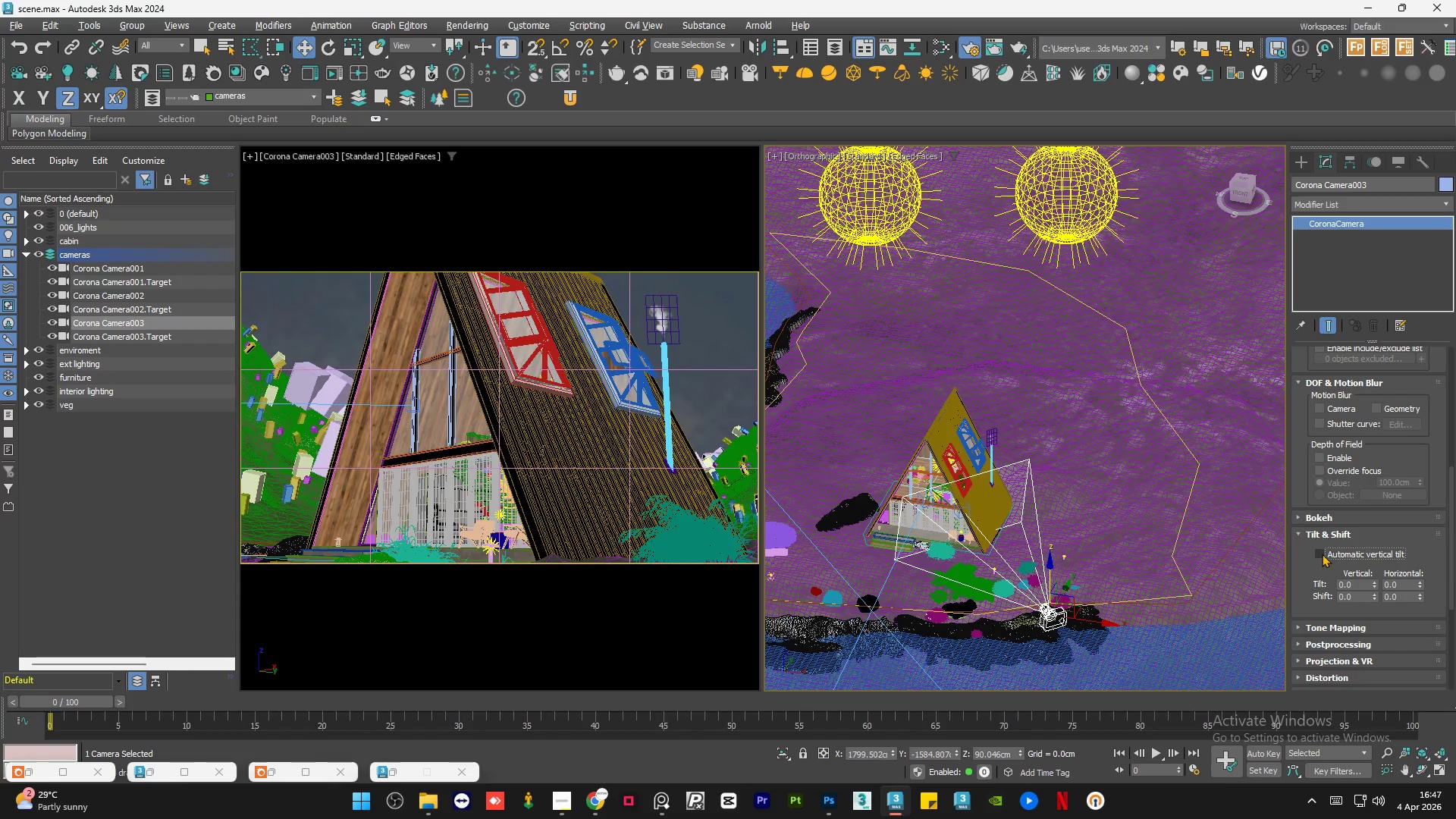 
left_click([1322, 554])
 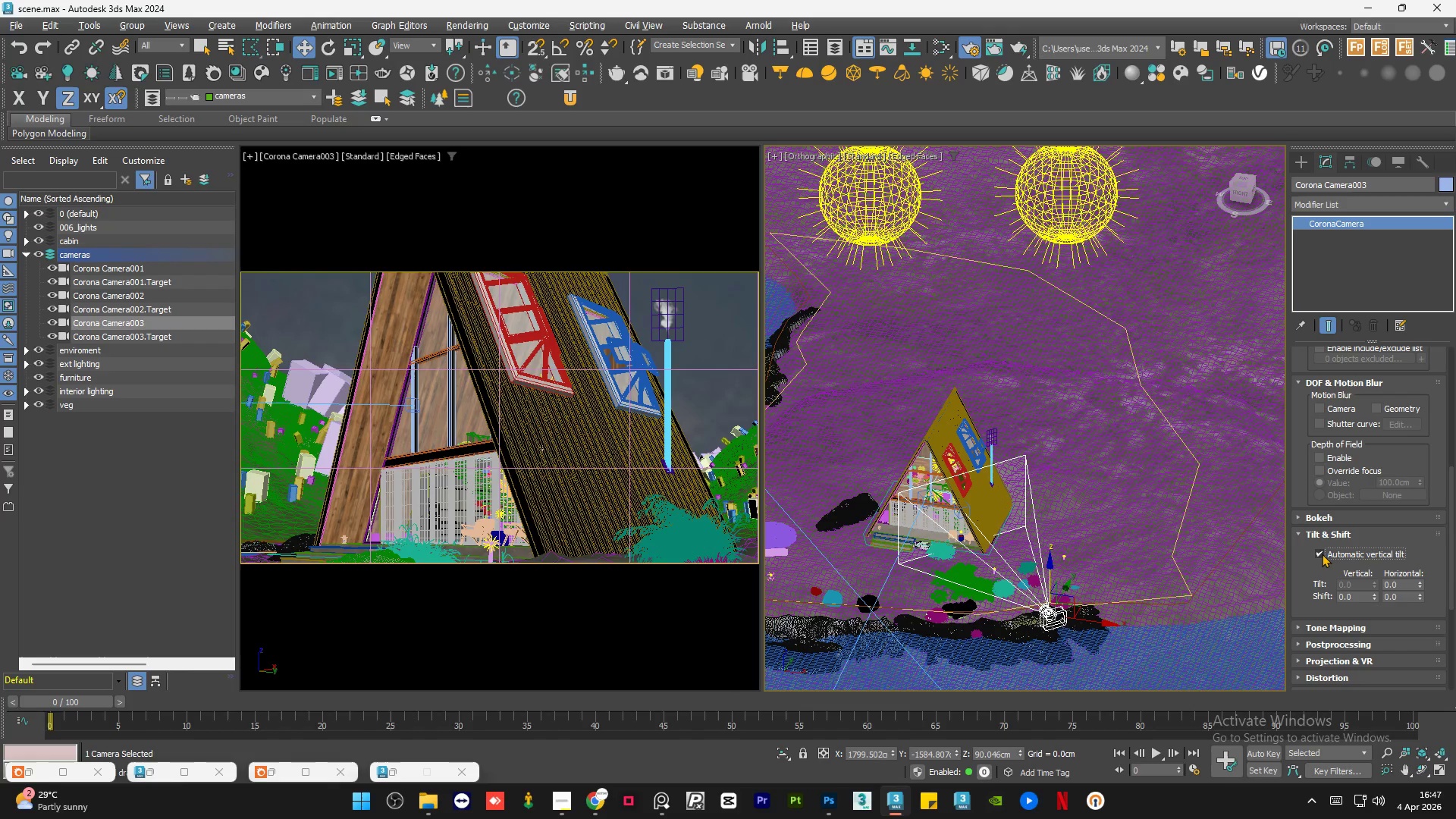 
left_click([1322, 554])
 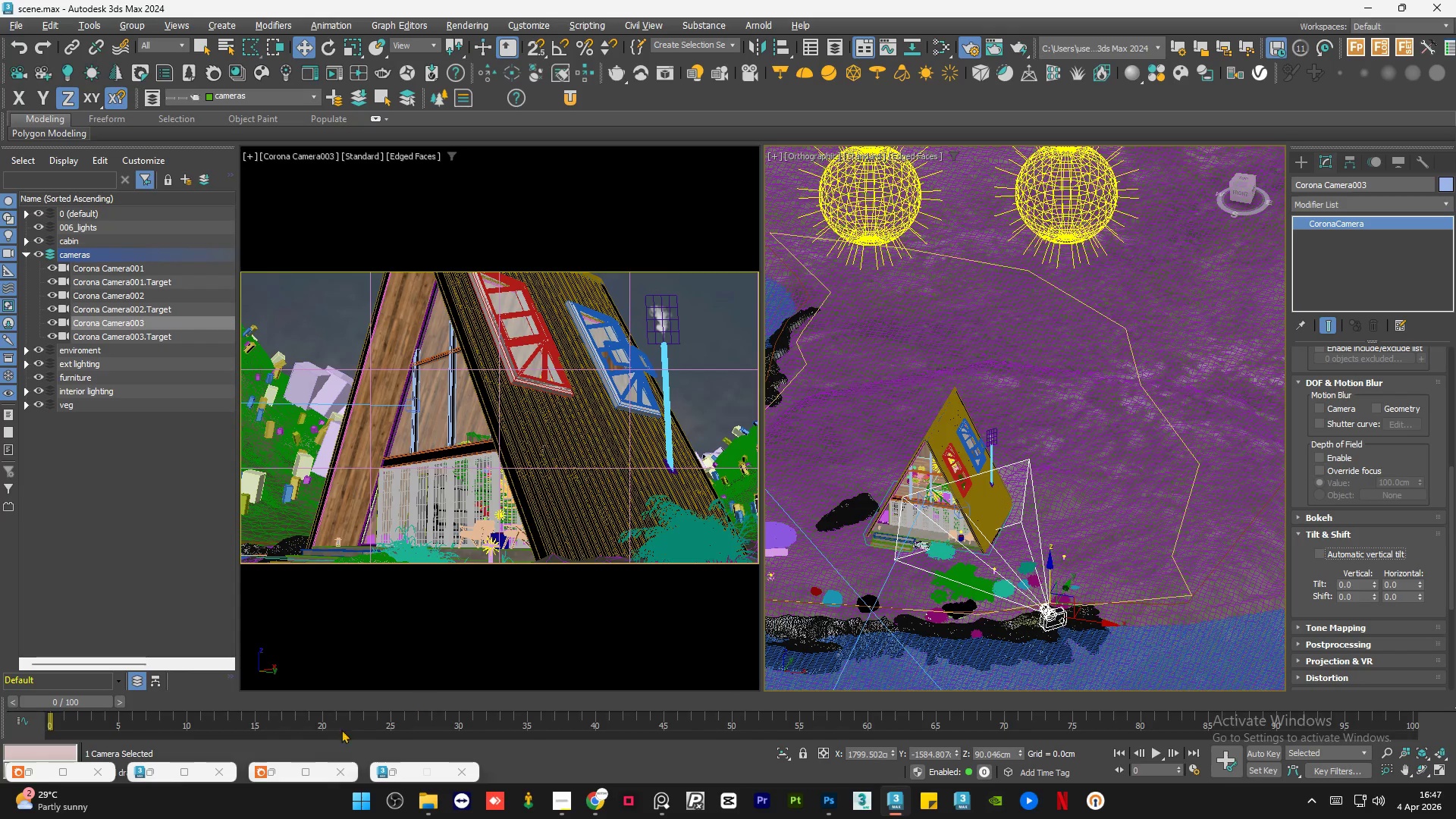 
left_click([275, 771])
 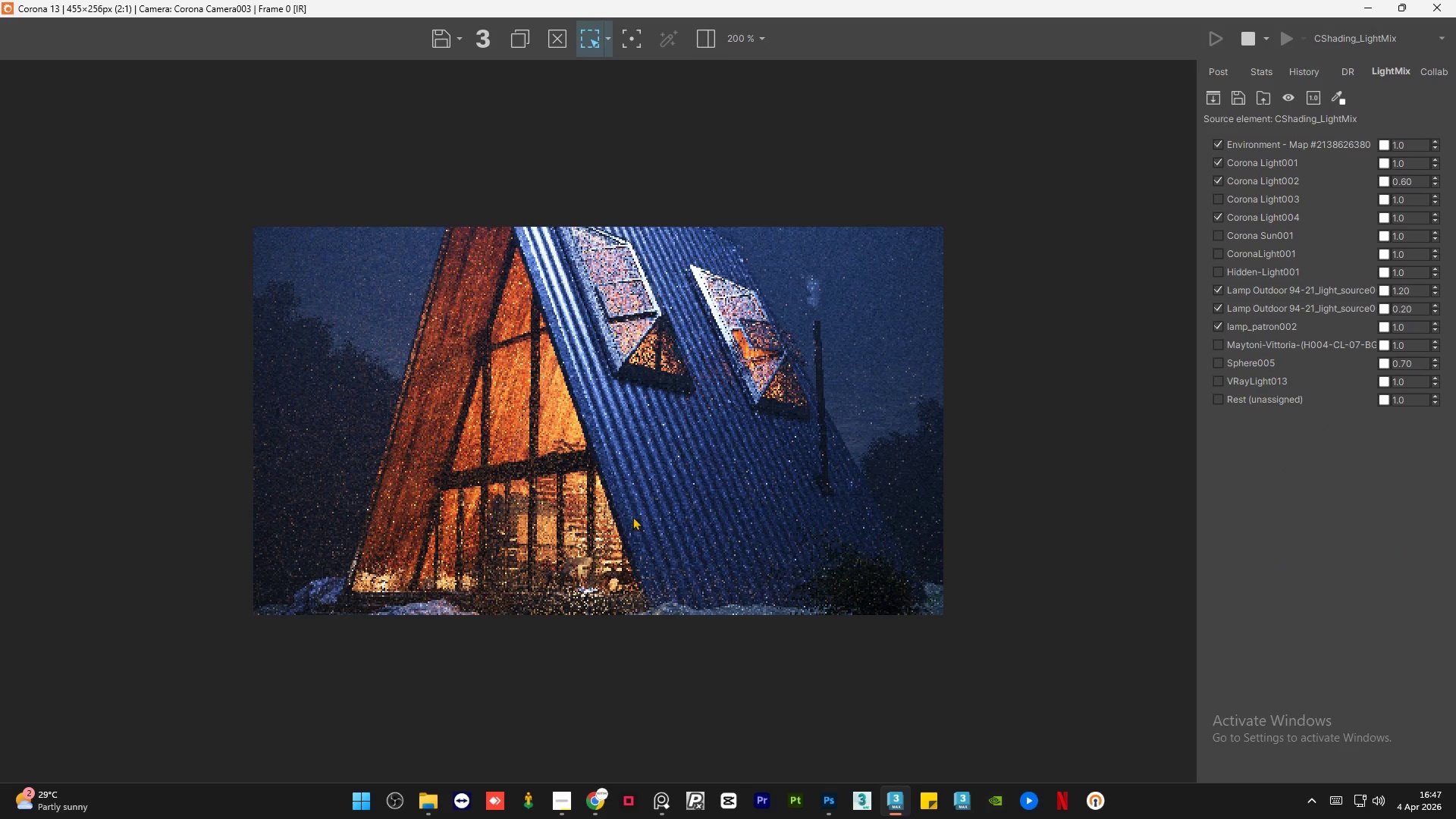 
scroll: coordinate [591, 492], scroll_direction: up, amount: 1.0
 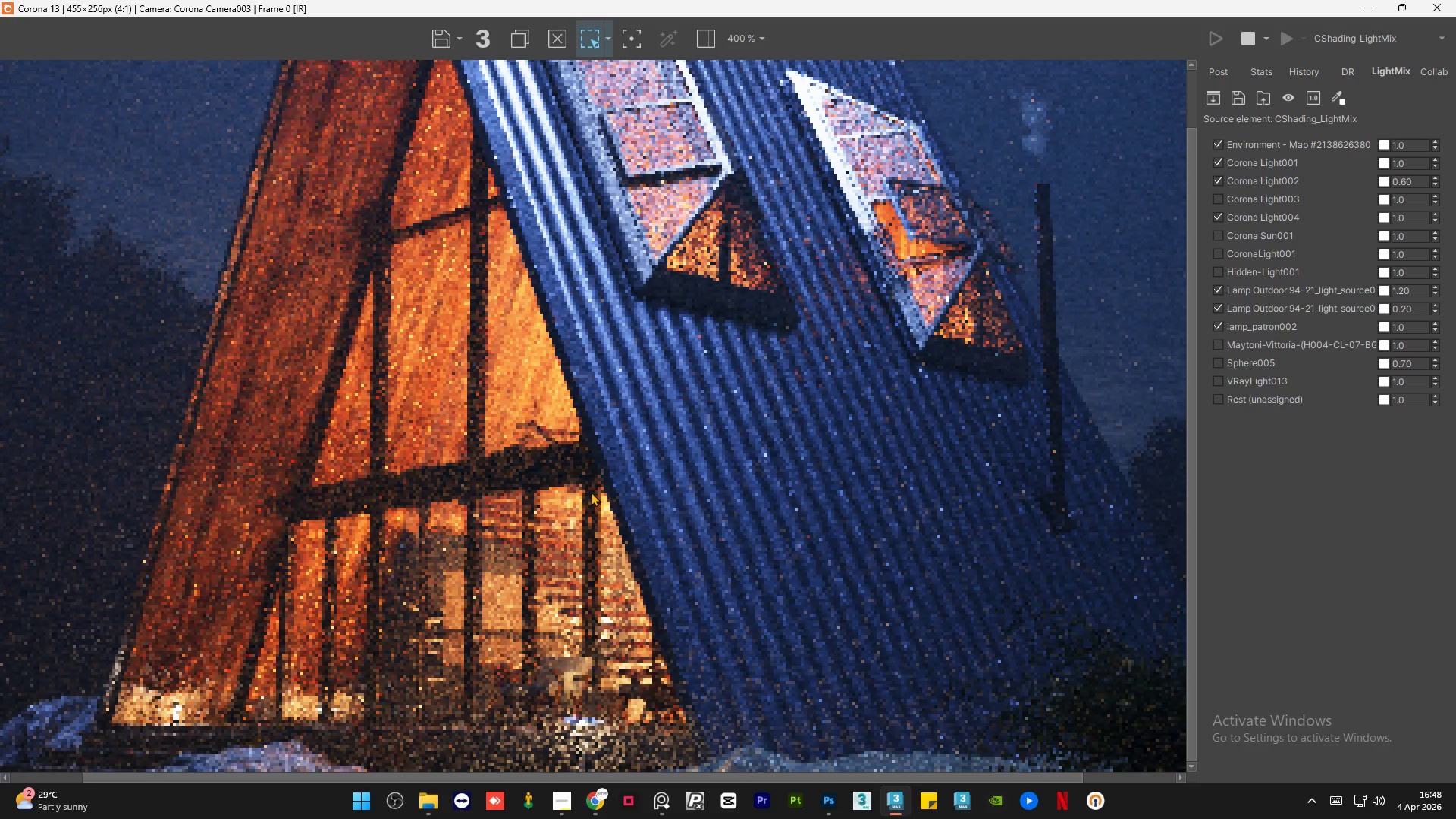 
scroll: coordinate [591, 492], scroll_direction: down, amount: 1.0
 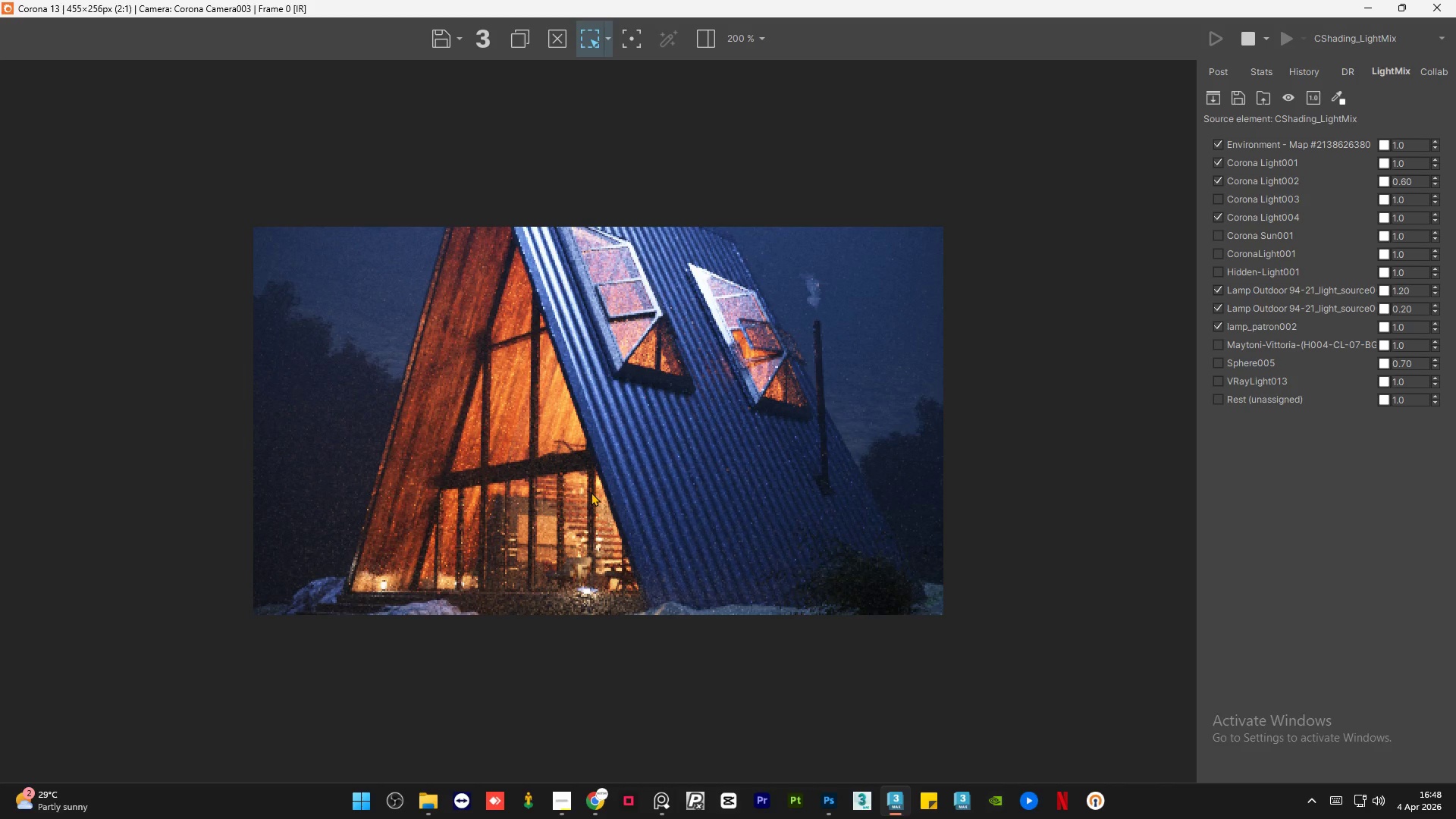 
wait(13.46)
 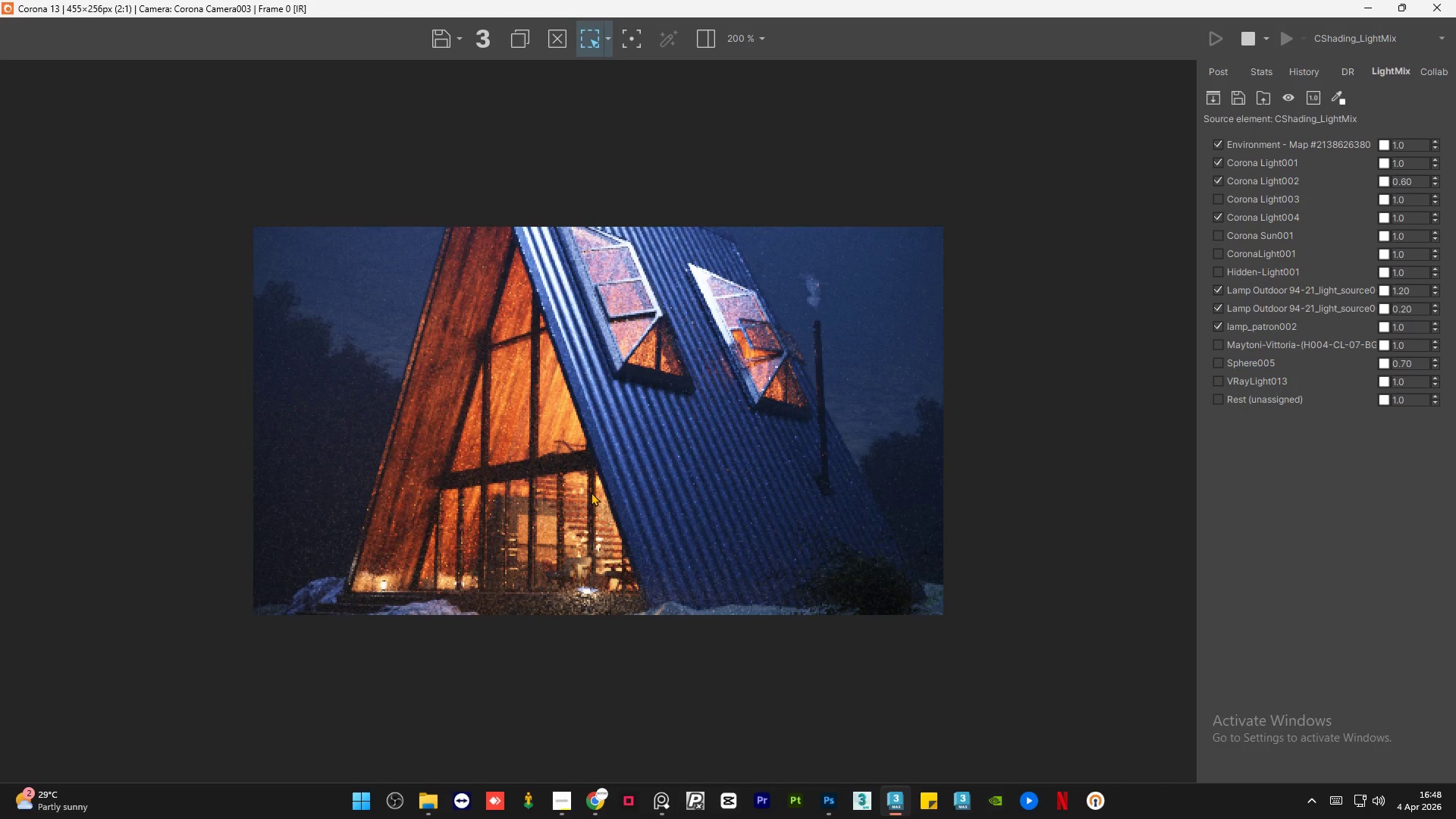 
left_click([560, 795])